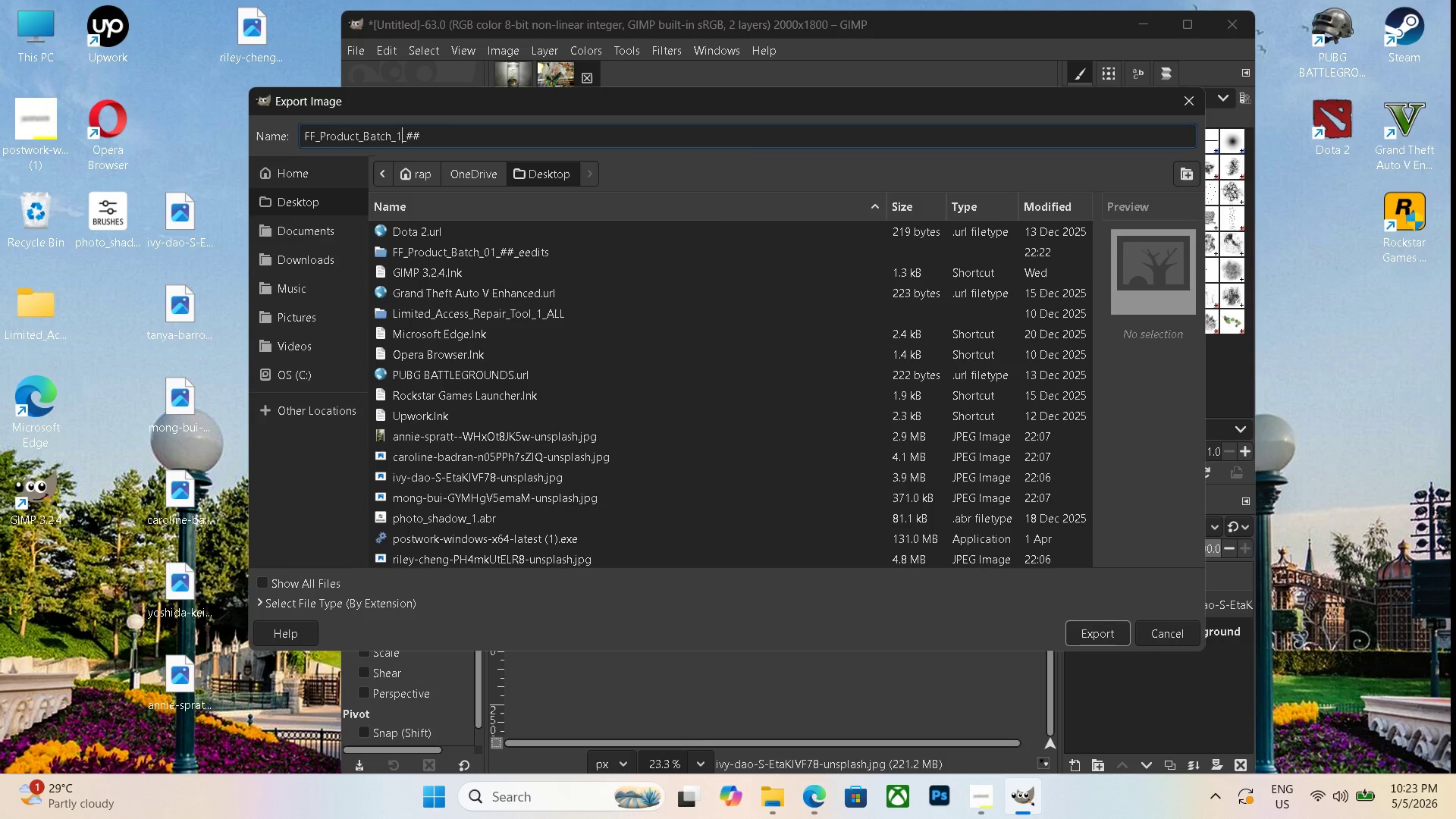 
key(4)
 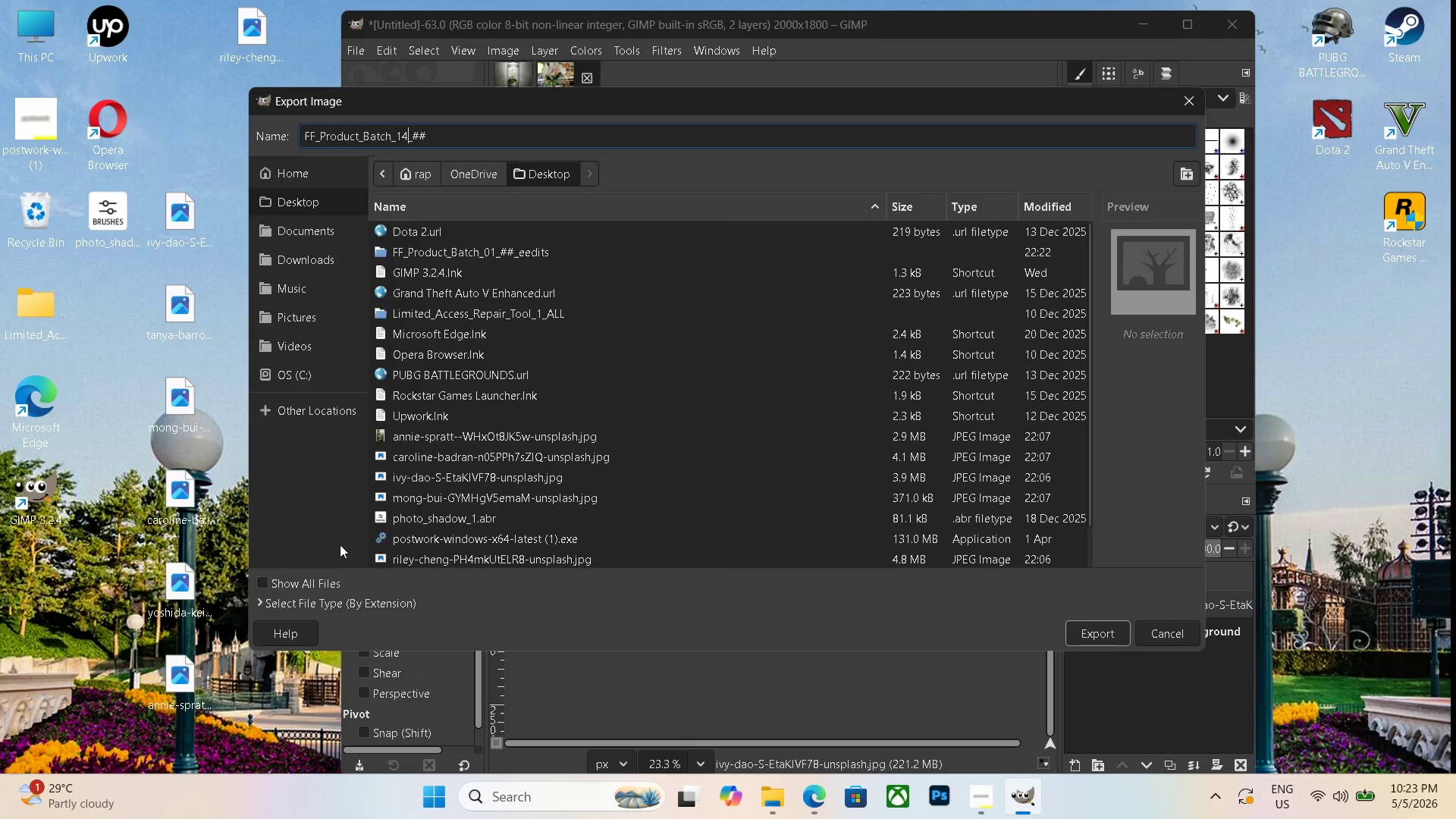 
left_click([354, 608])
 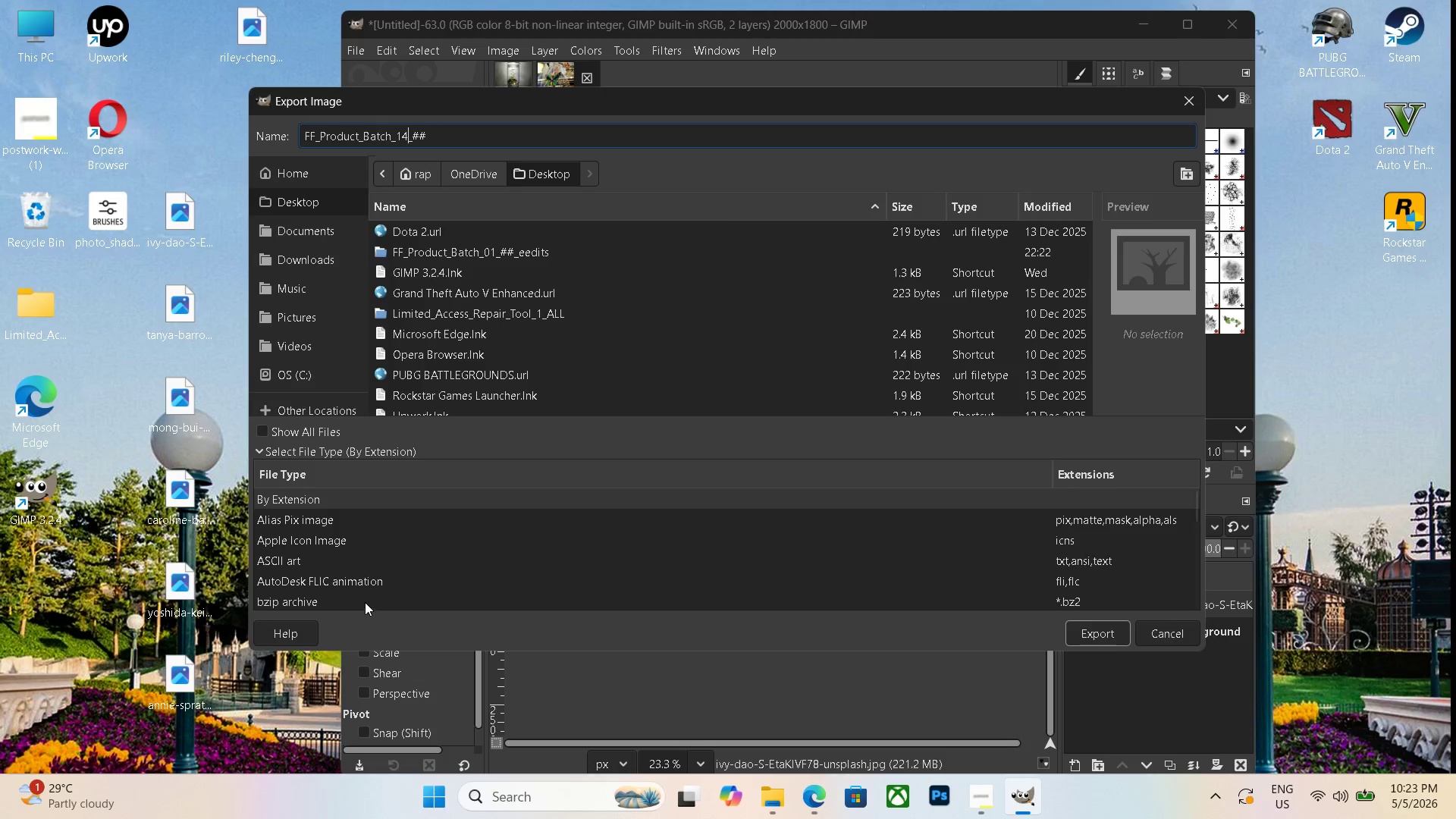 
scroll: coordinate [350, 576], scroll_direction: down, amount: 11.0
 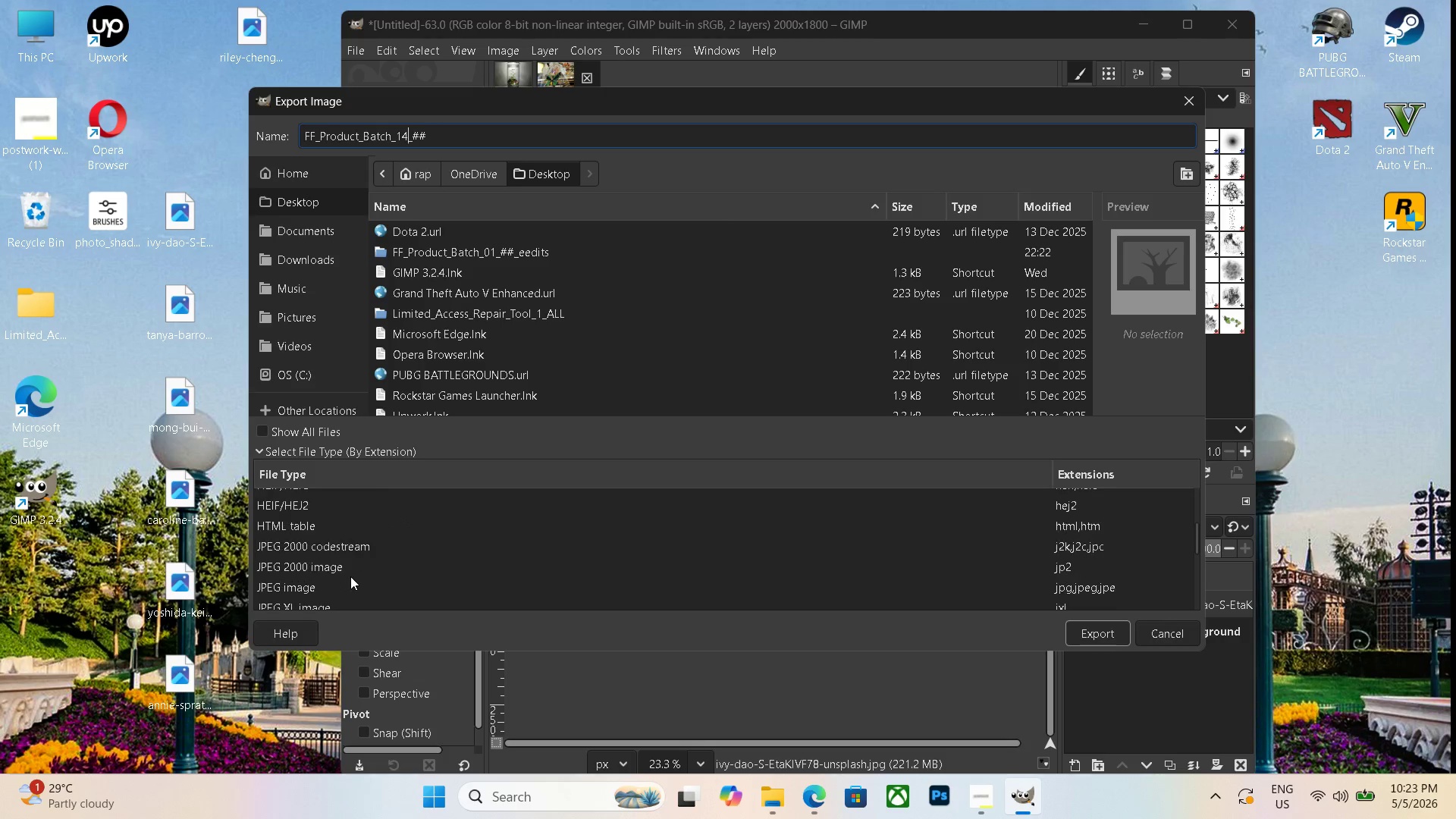 
left_click([312, 584])
 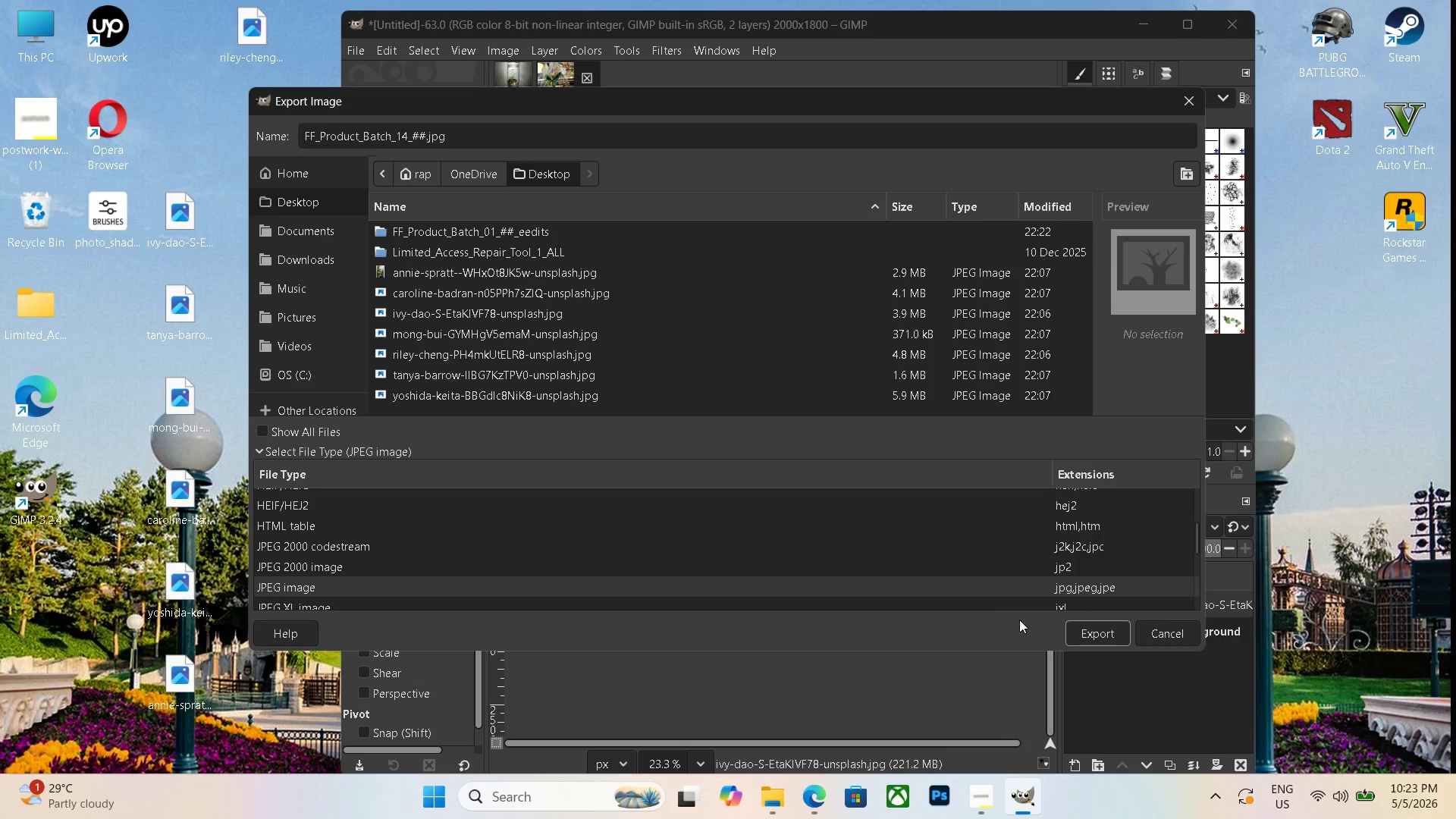 
left_click([1090, 633])
 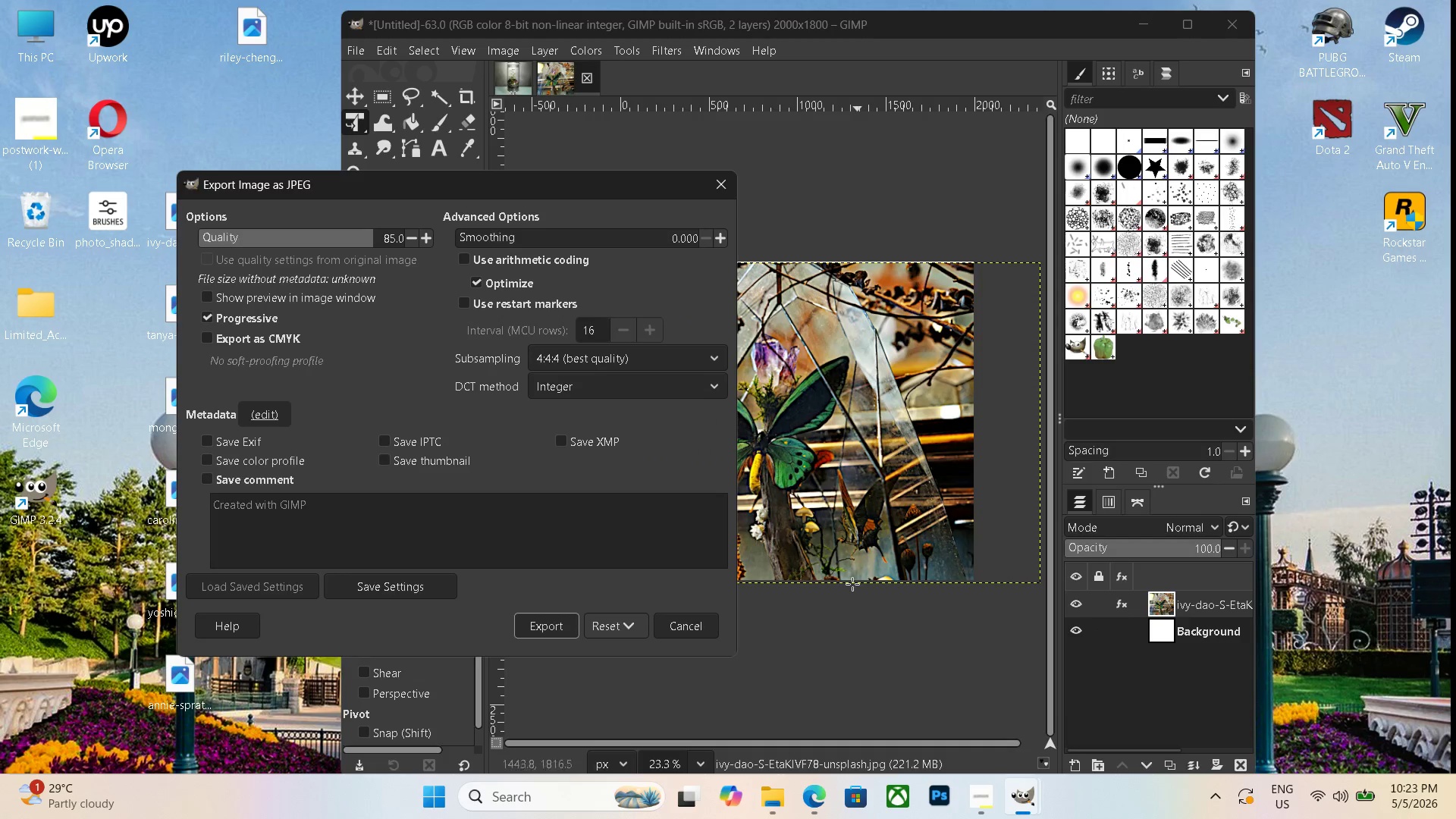 
left_click([544, 623])
 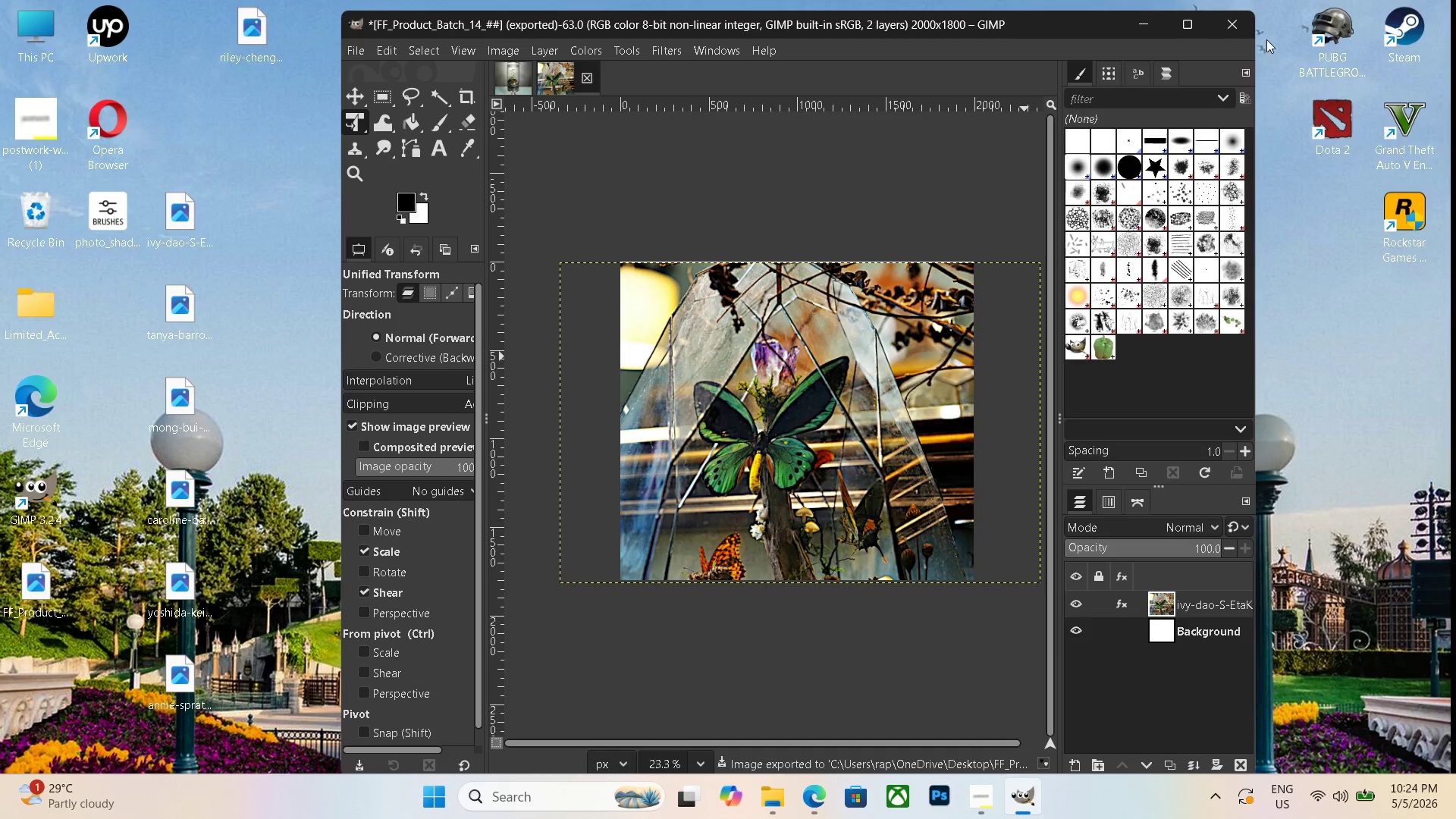 
left_click([1153, 20])
 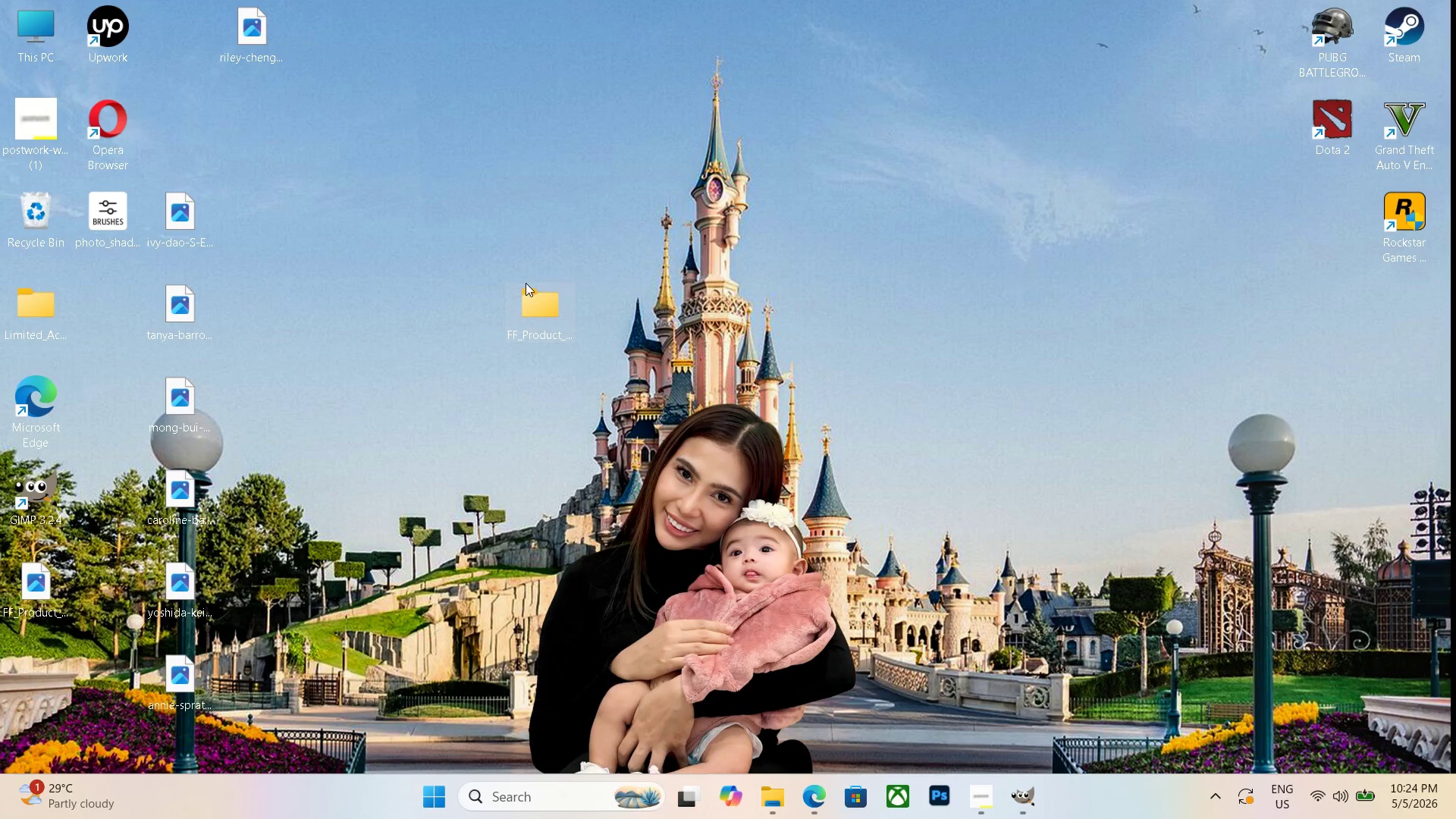 
double_click([529, 297])
 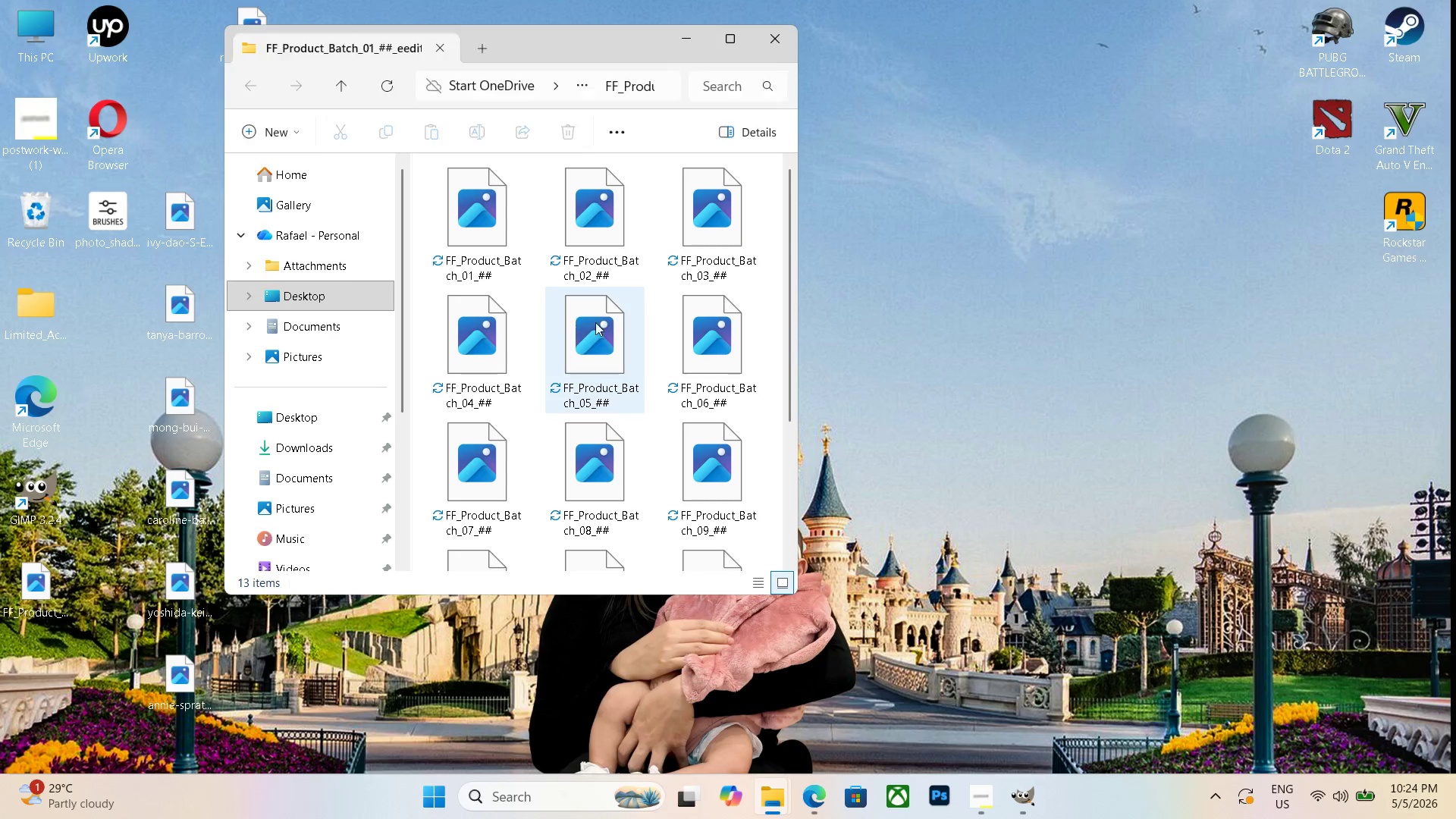 
scroll: coordinate [665, 353], scroll_direction: down, amount: 11.0
 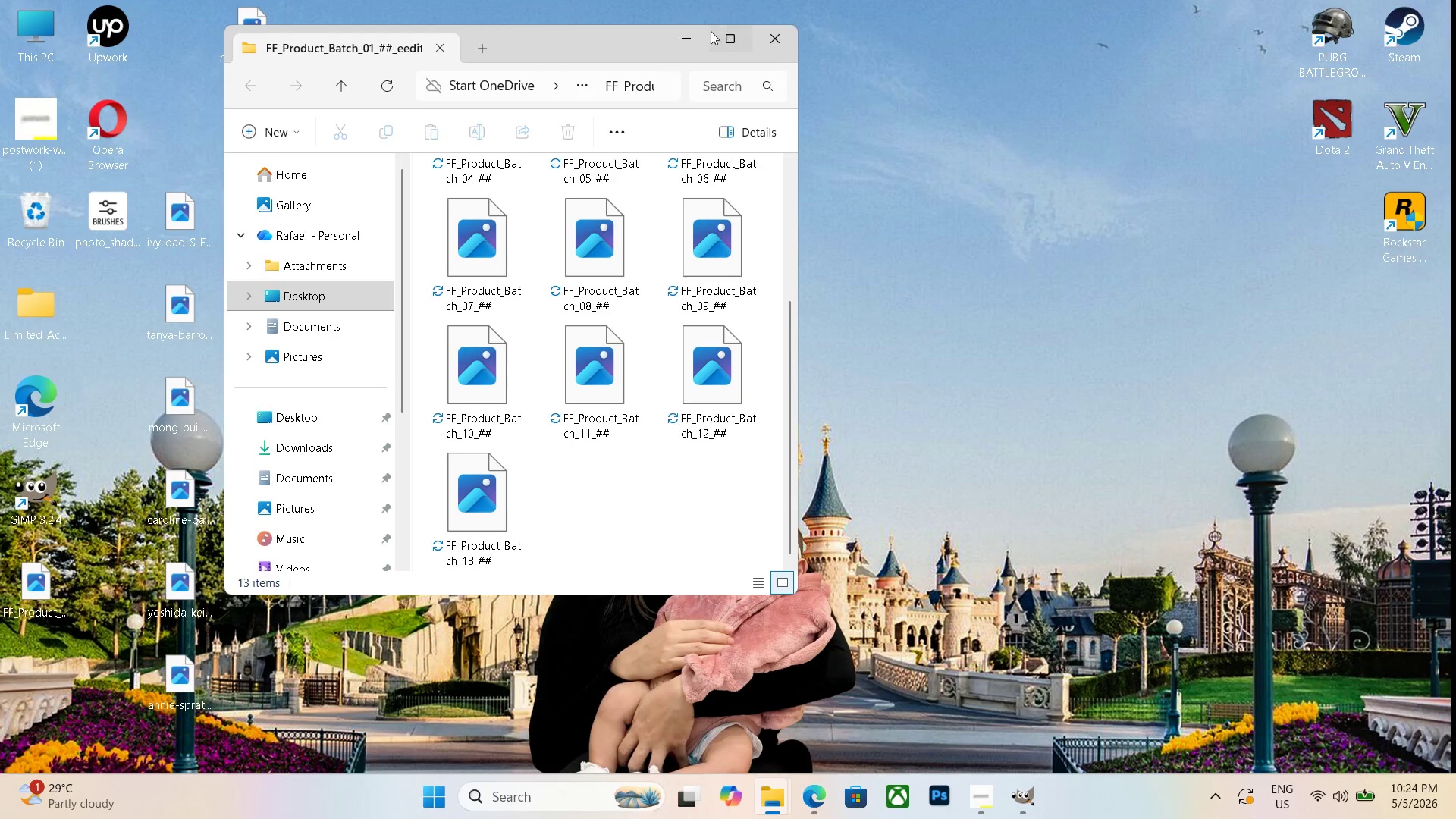 
left_click([679, 49])
 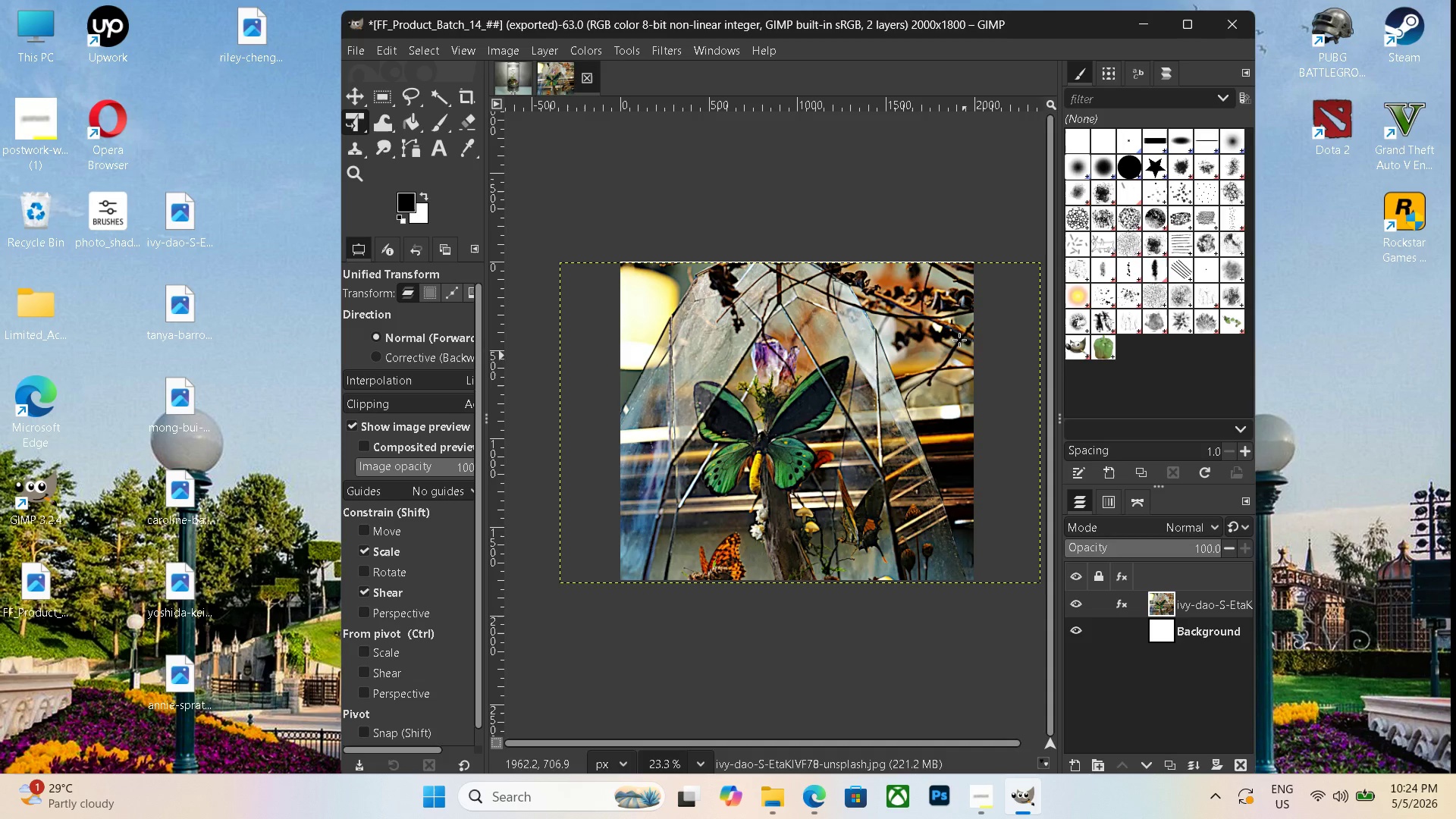 
key(Control+N)
 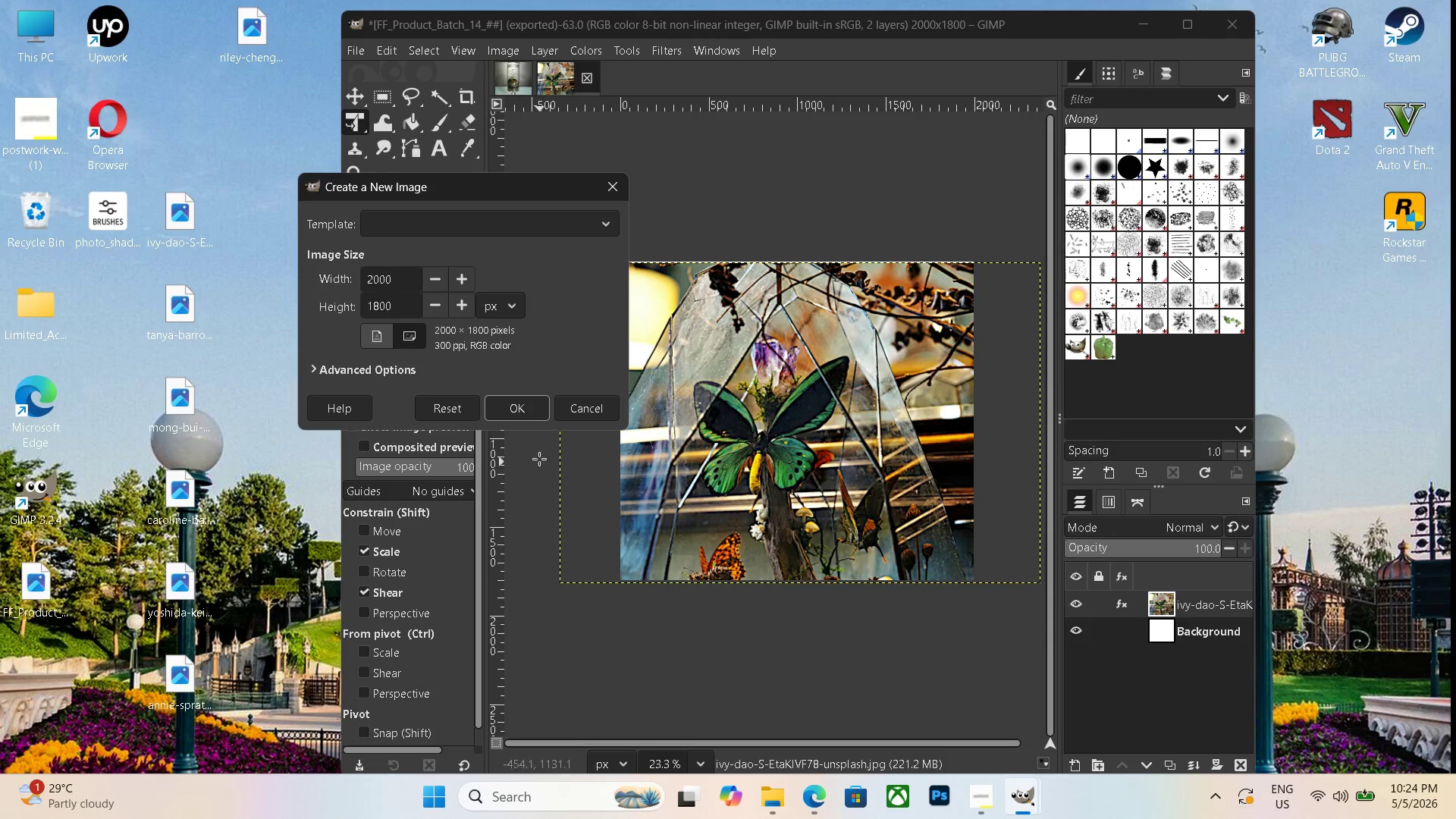 
left_click([527, 407])
 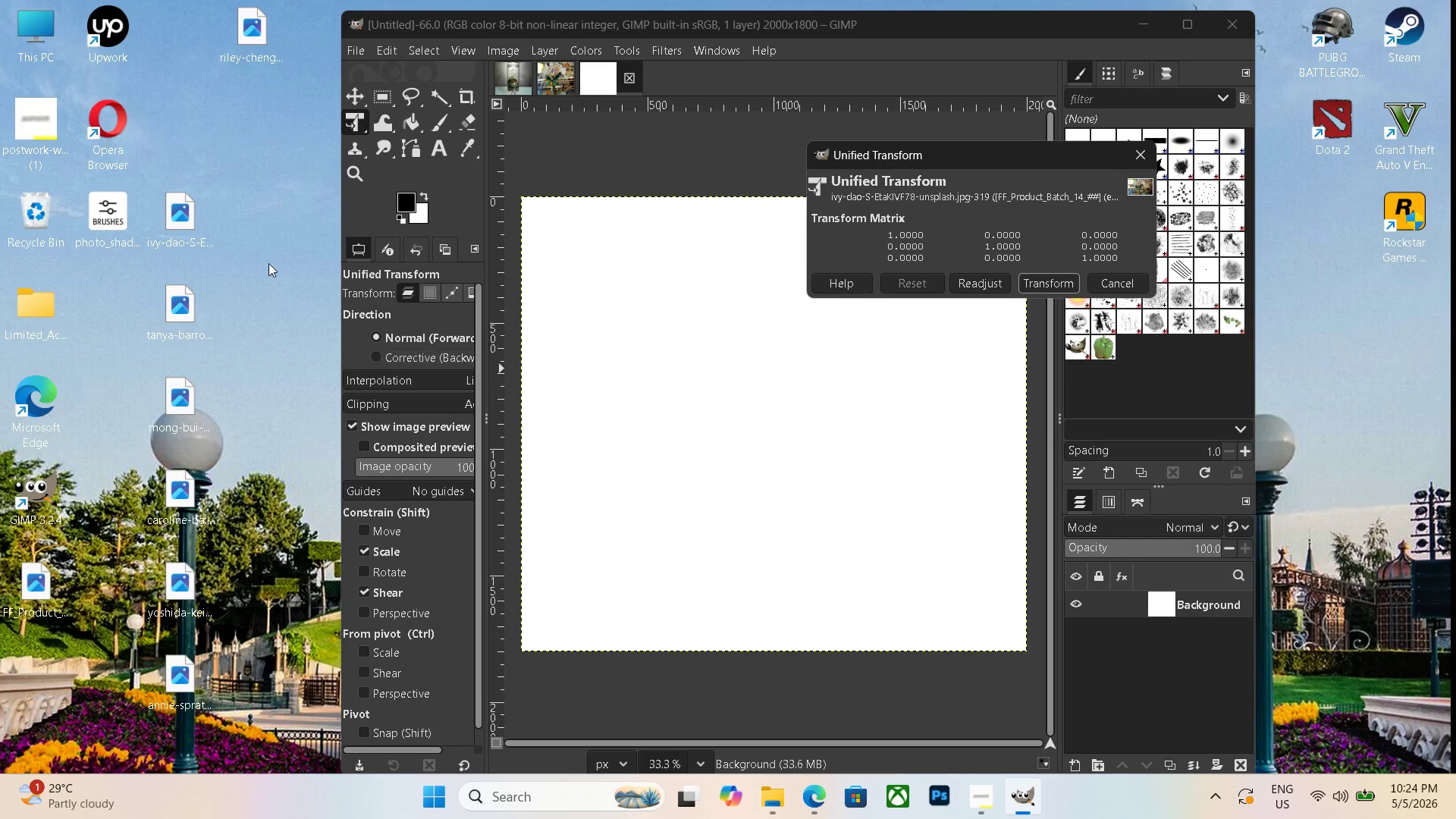 
left_click([165, 206])
 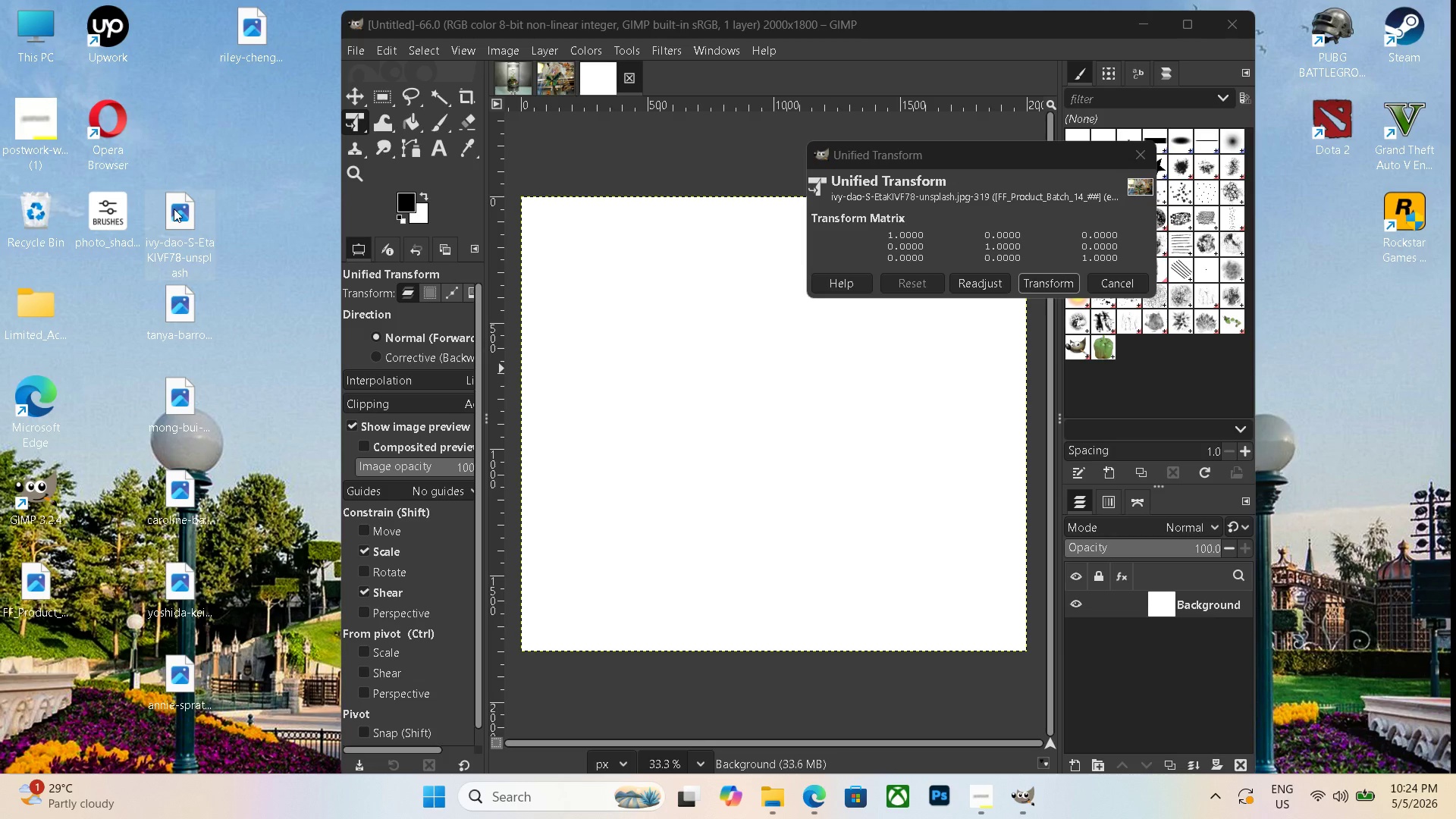 
double_click([174, 209])
 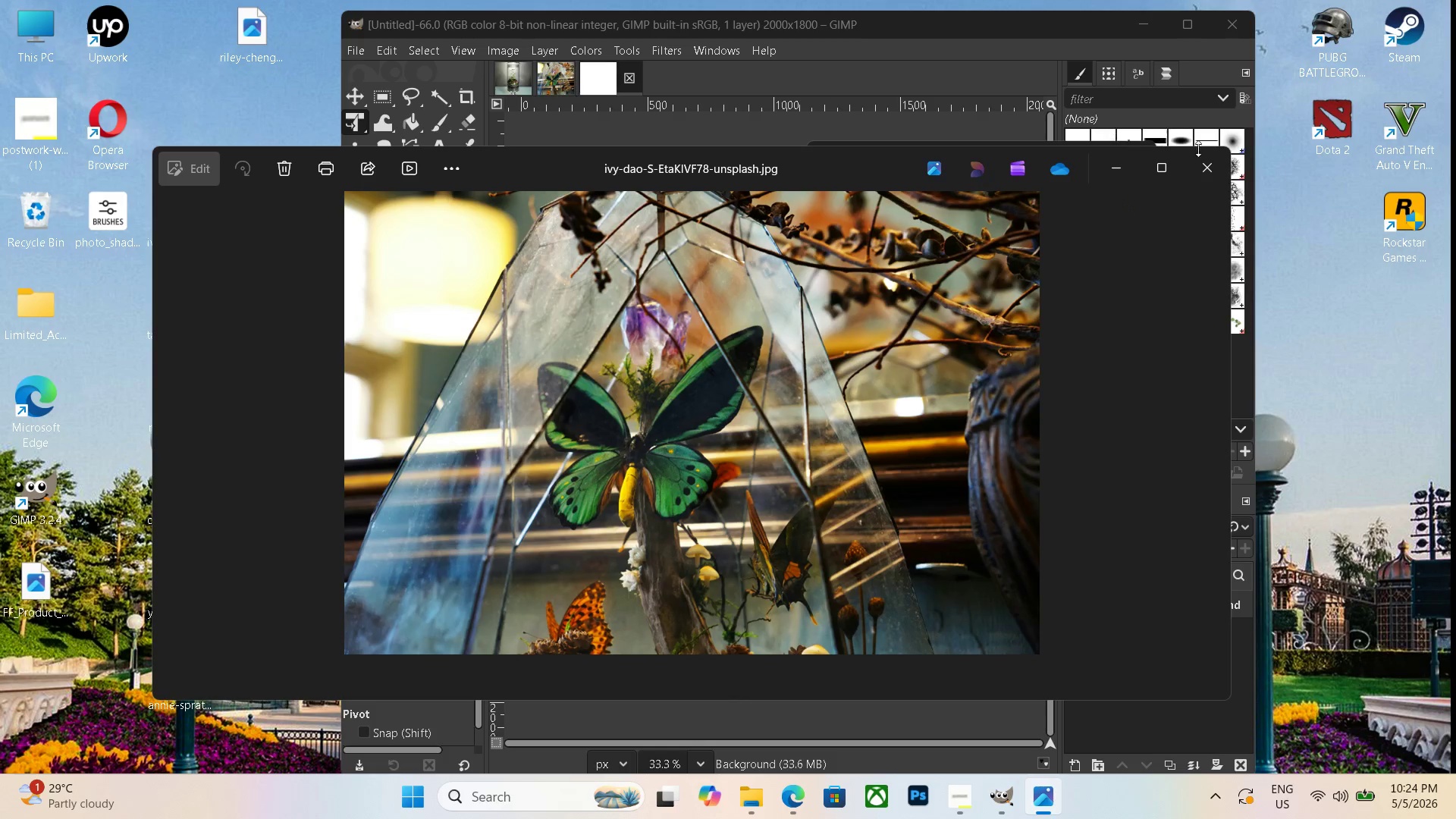 
left_click([1218, 163])
 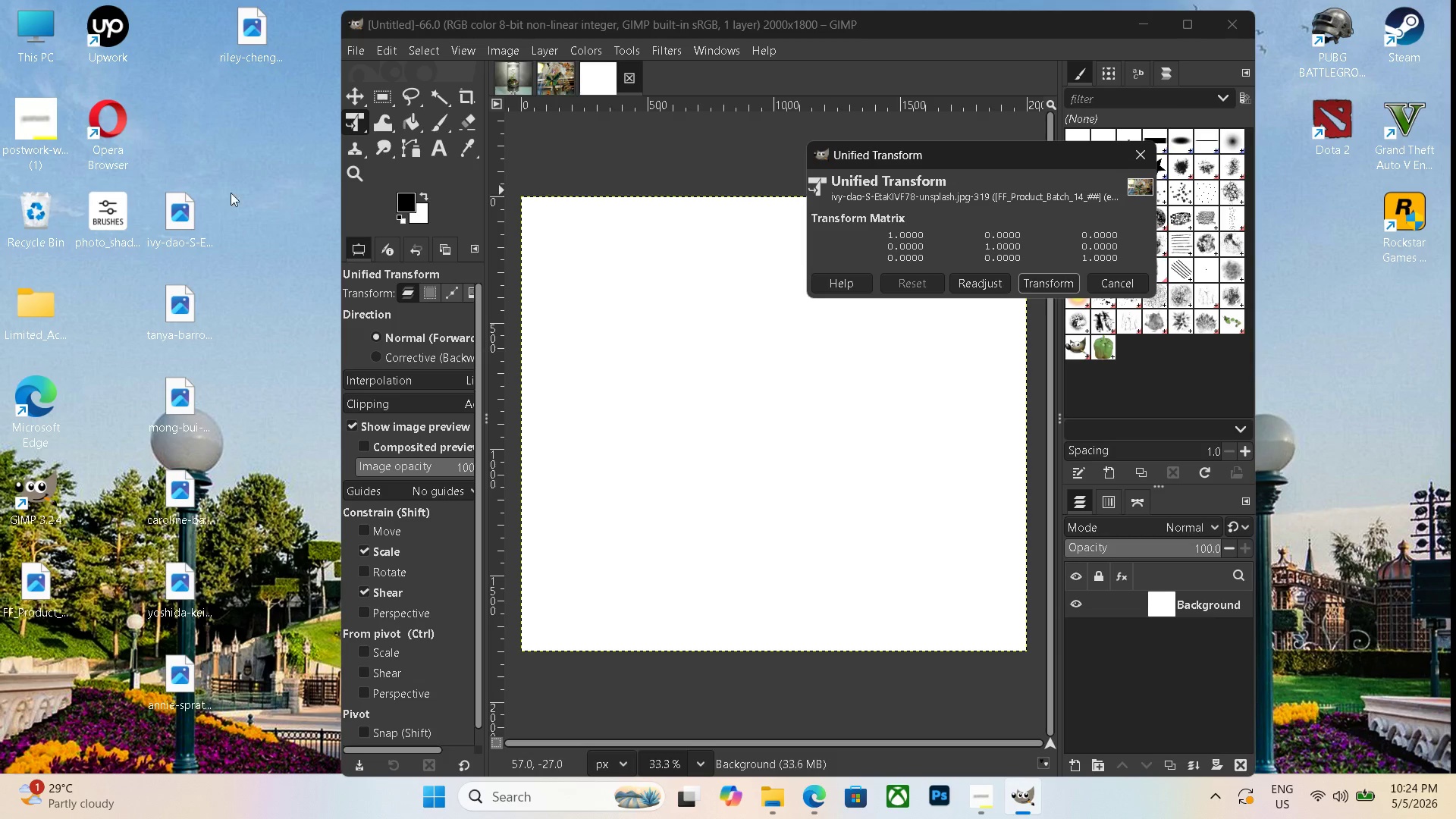 
left_click([190, 215])
 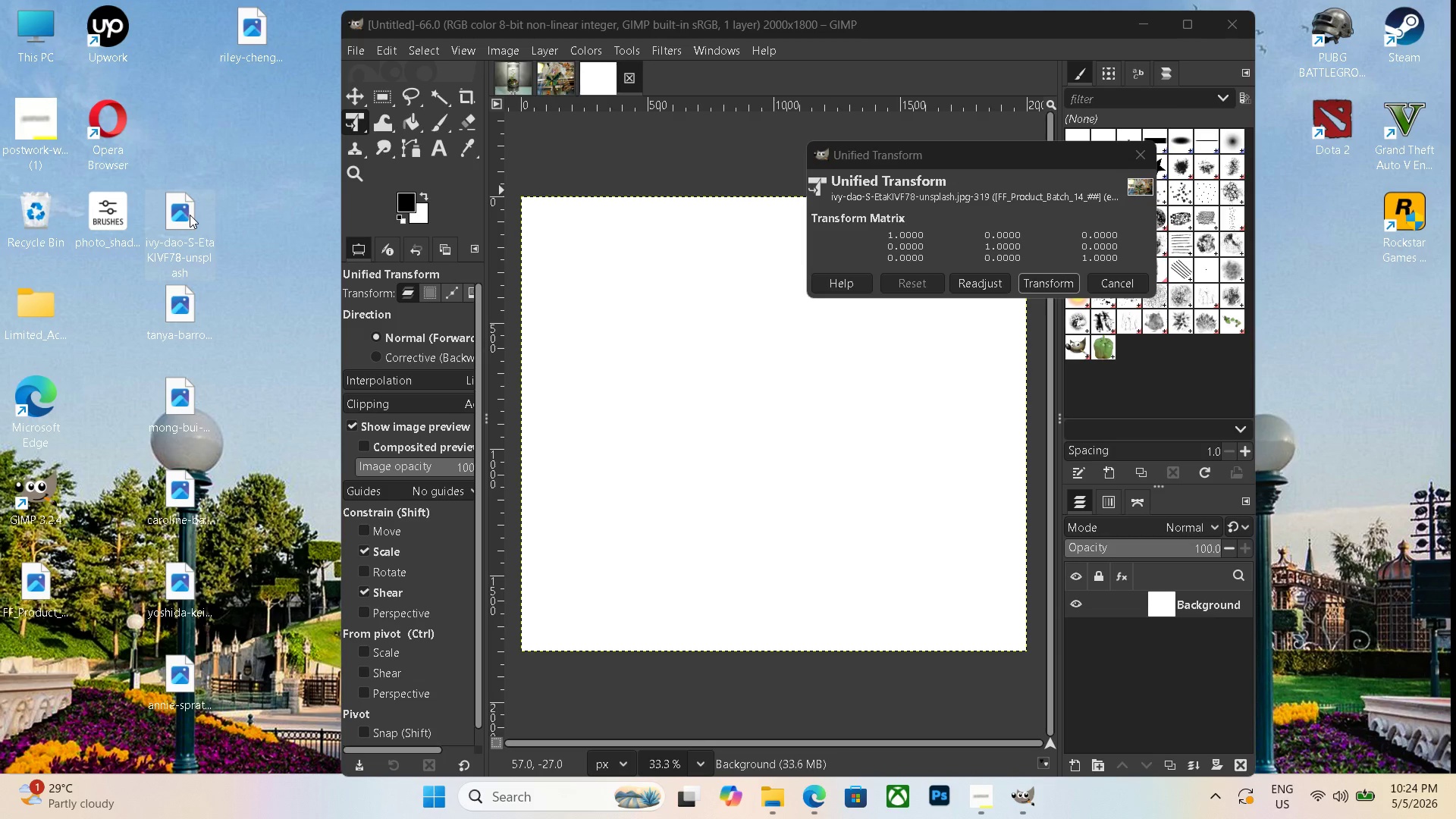 
key(Delete)
 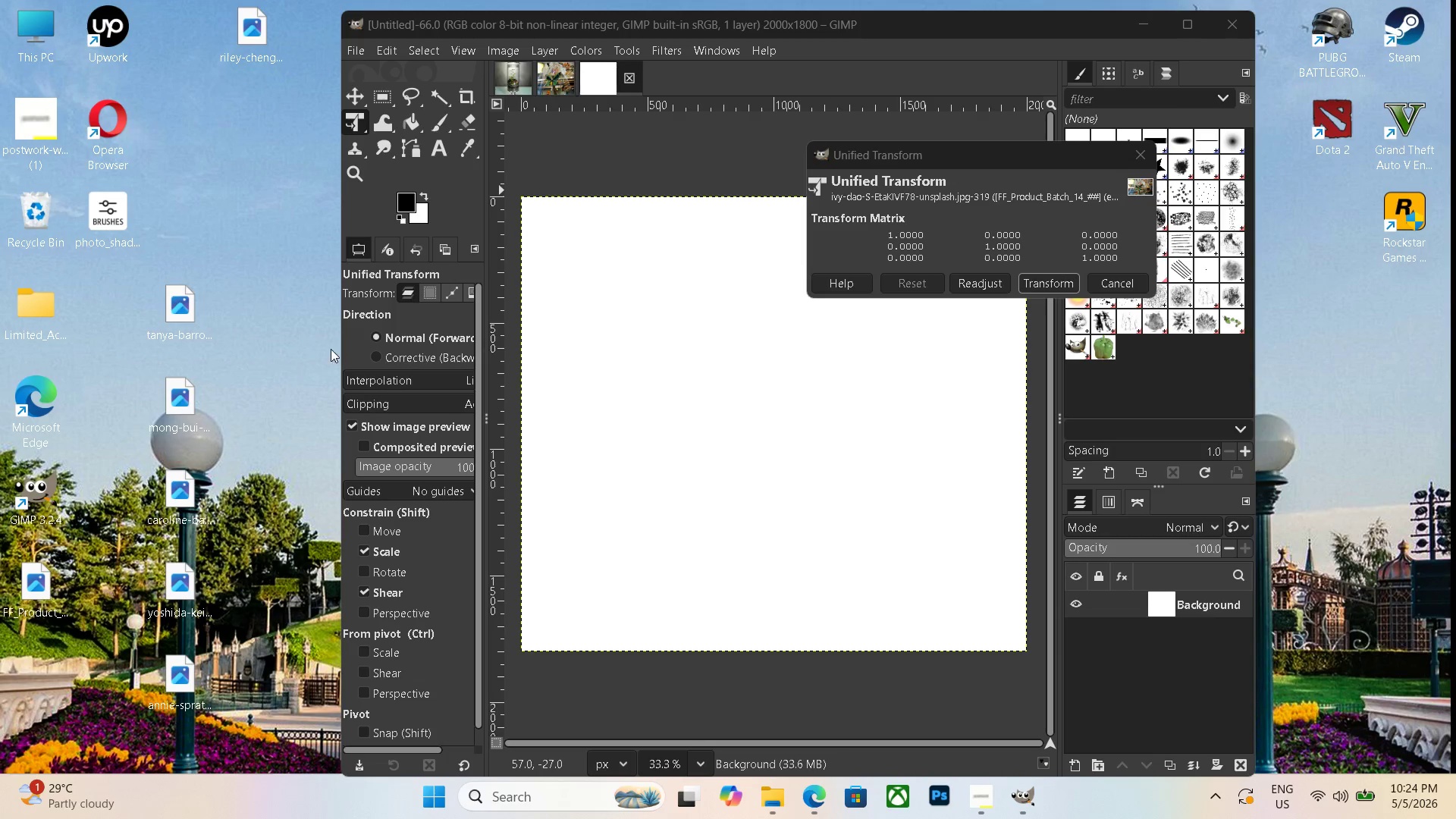 
left_click_drag(start_coordinate=[168, 313], to_coordinate=[653, 375])
 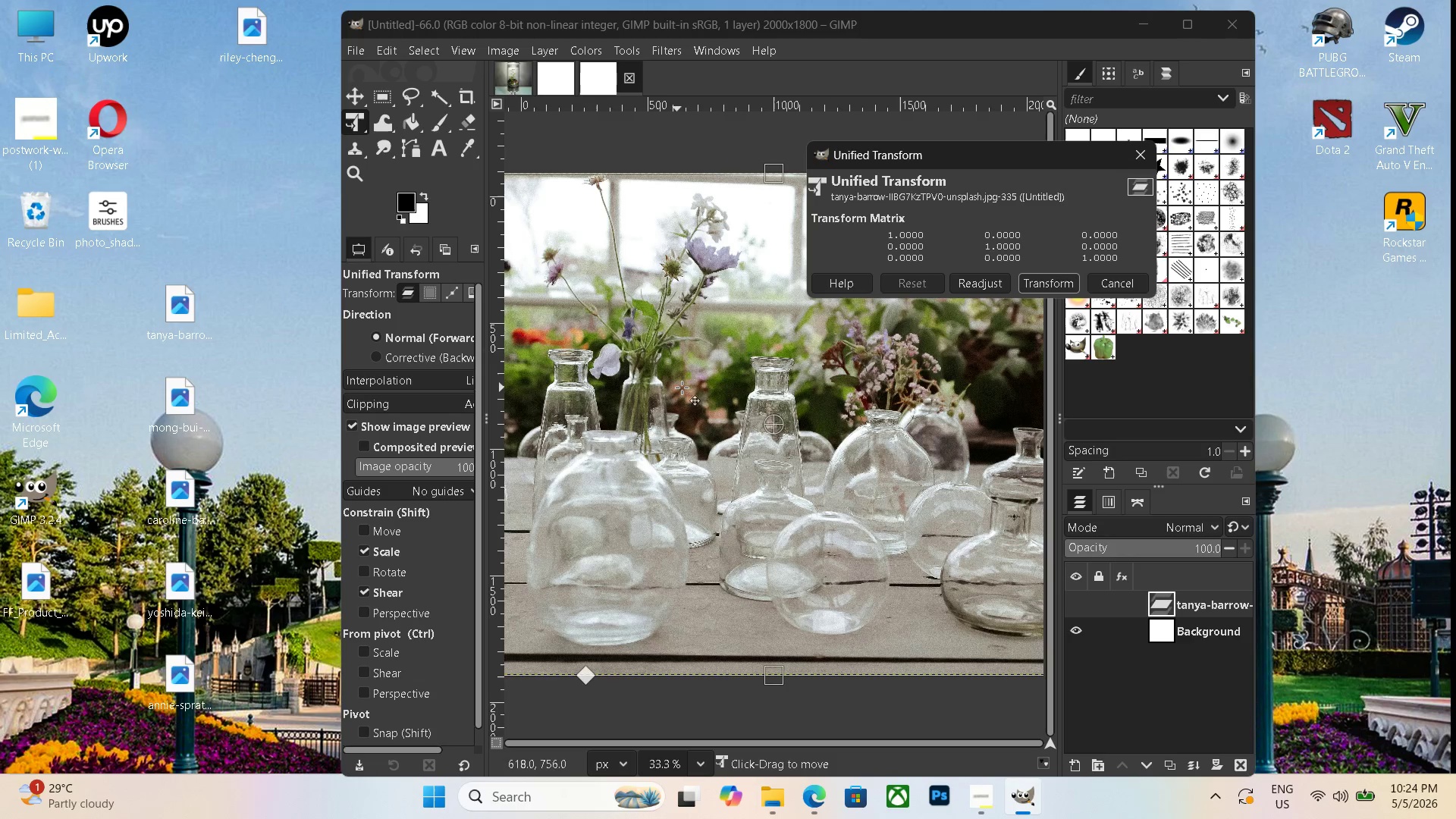 
hold_key(key=ControlLeft, duration=0.86)
scroll: coordinate [711, 388], scroll_direction: down, amount: 11.0
 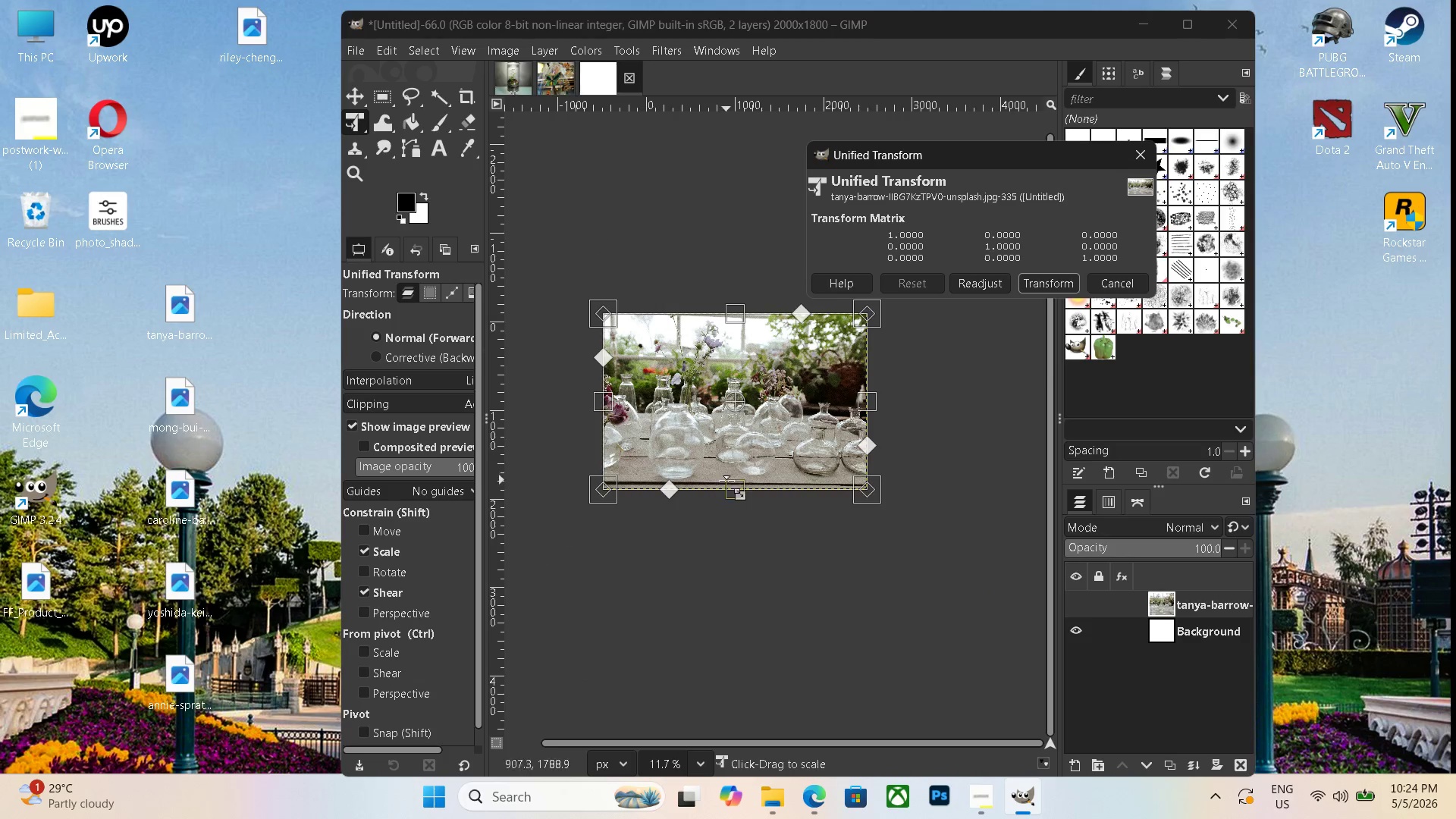 
left_click_drag(start_coordinate=[729, 484], to_coordinate=[765, 479])
 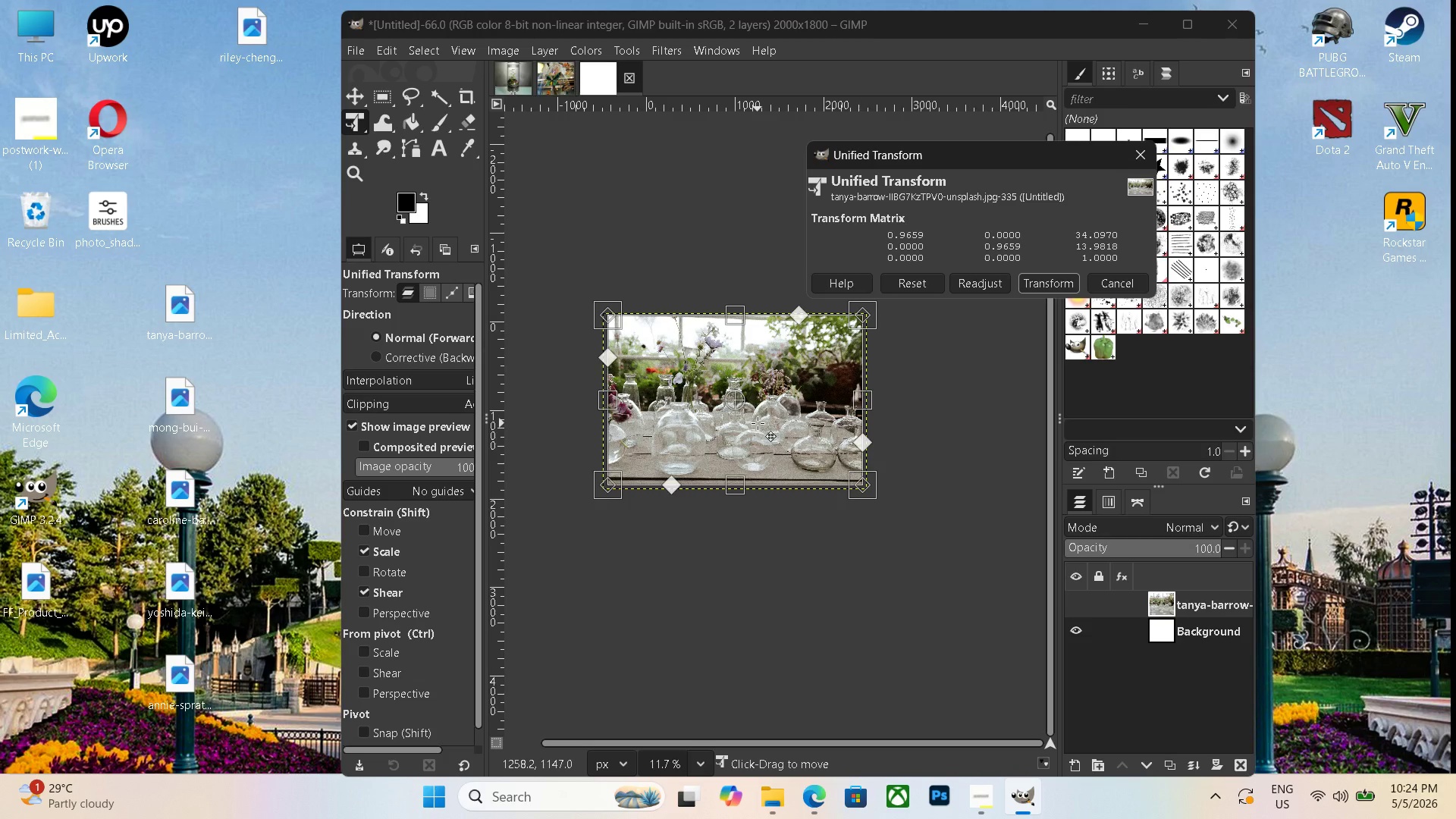 
key(Enter)